 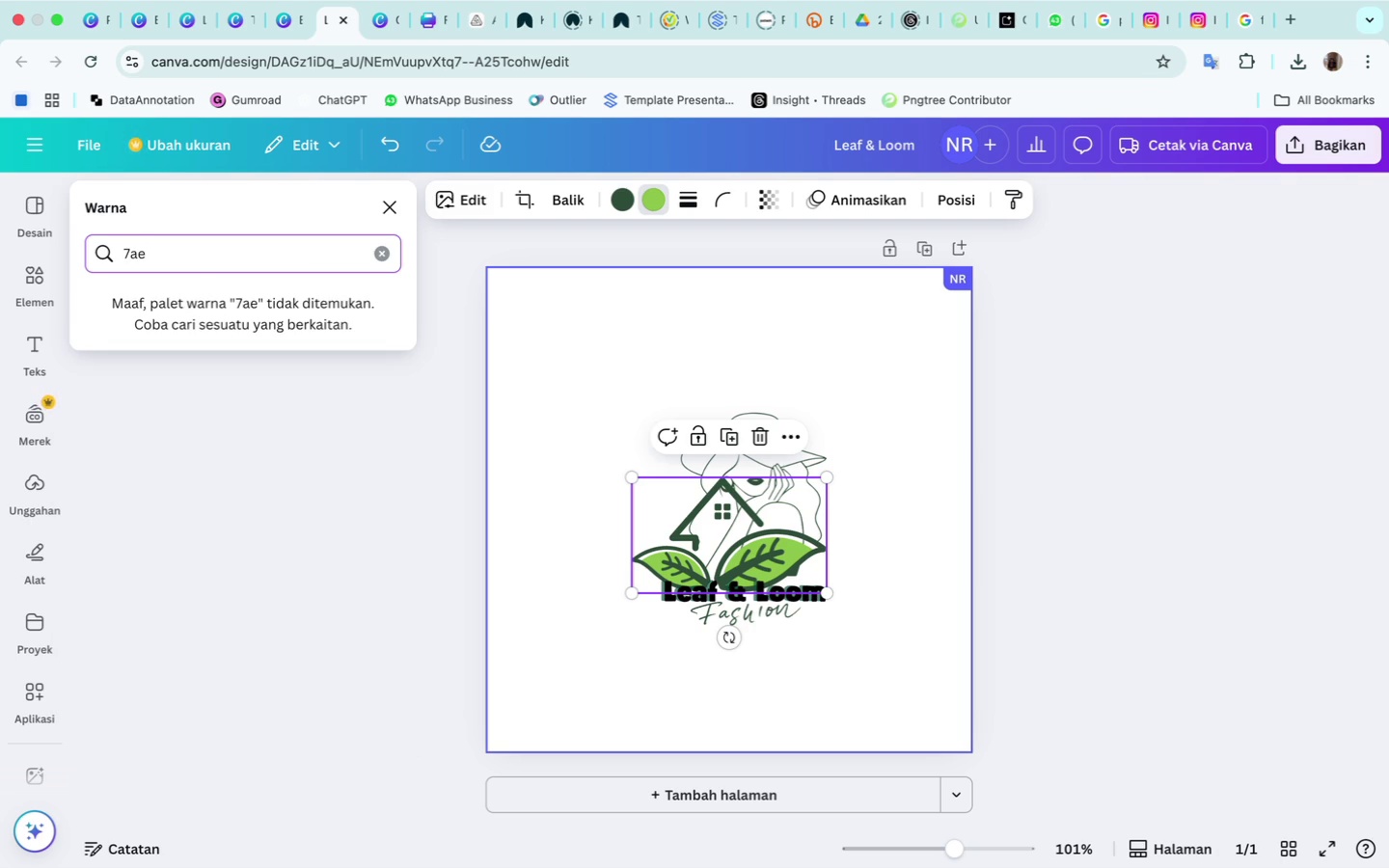 
type(e)
key(Backspace)
key(Backspace)
type(5e)
 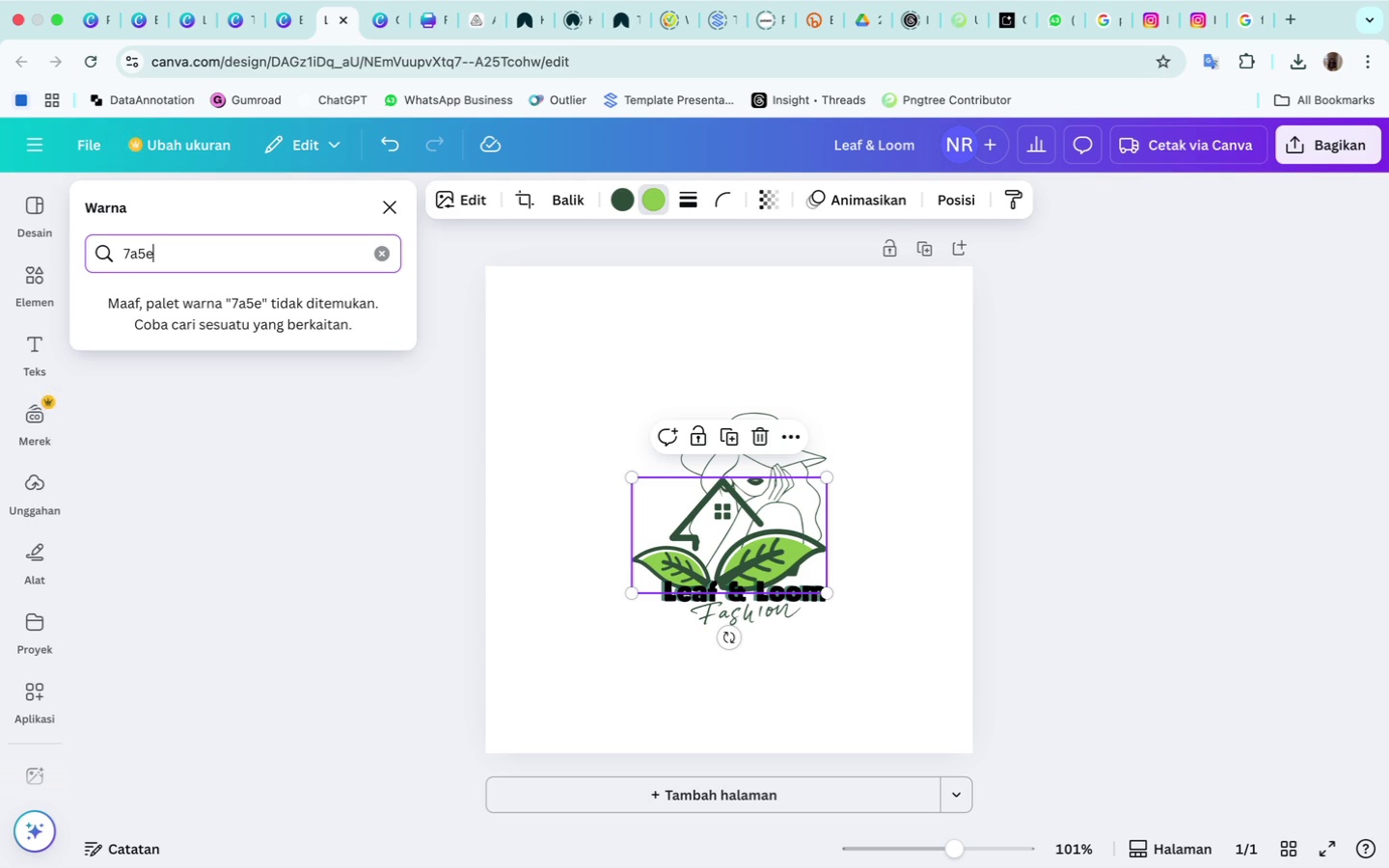 
type(3e)
 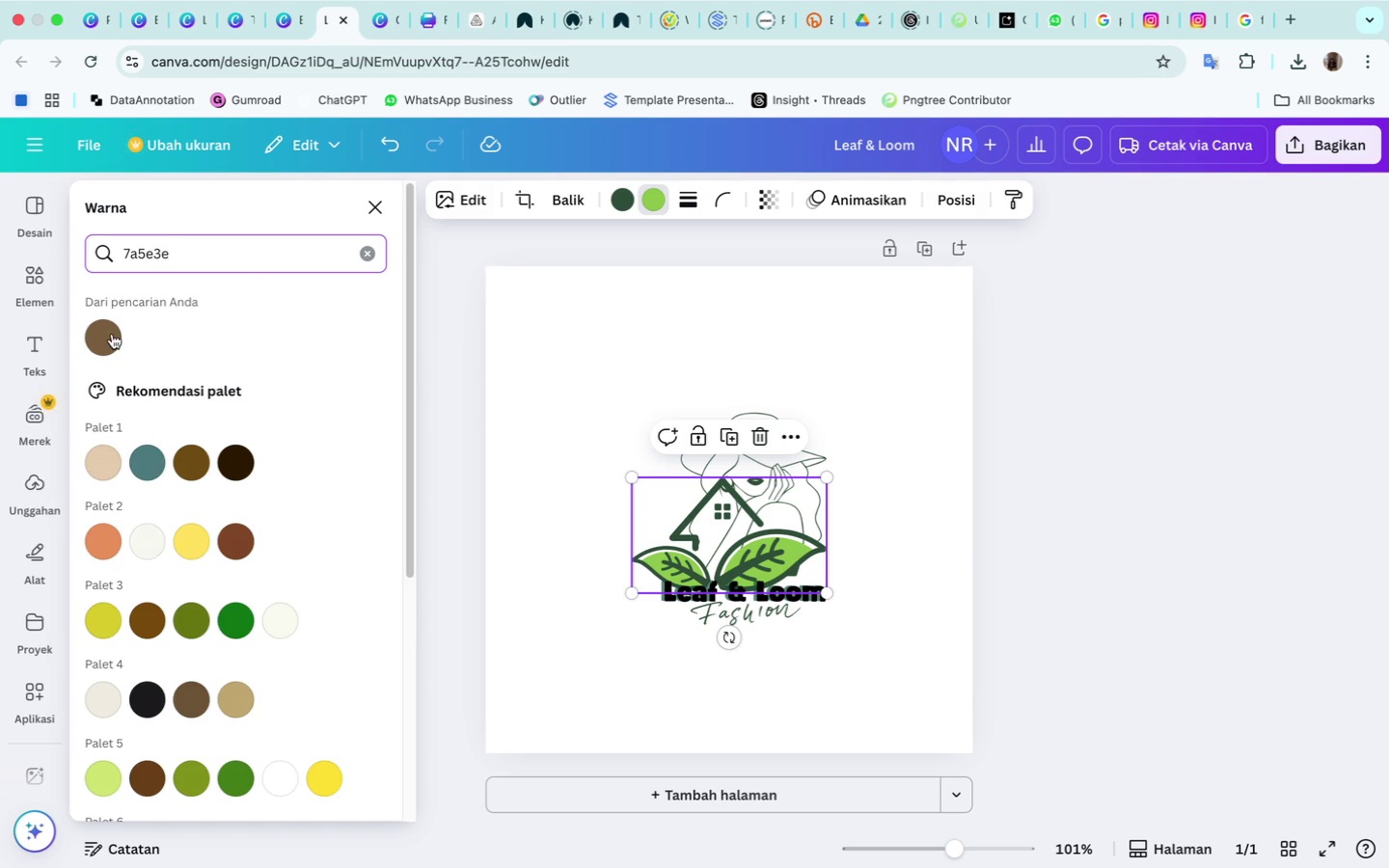 
left_click([108, 336])
 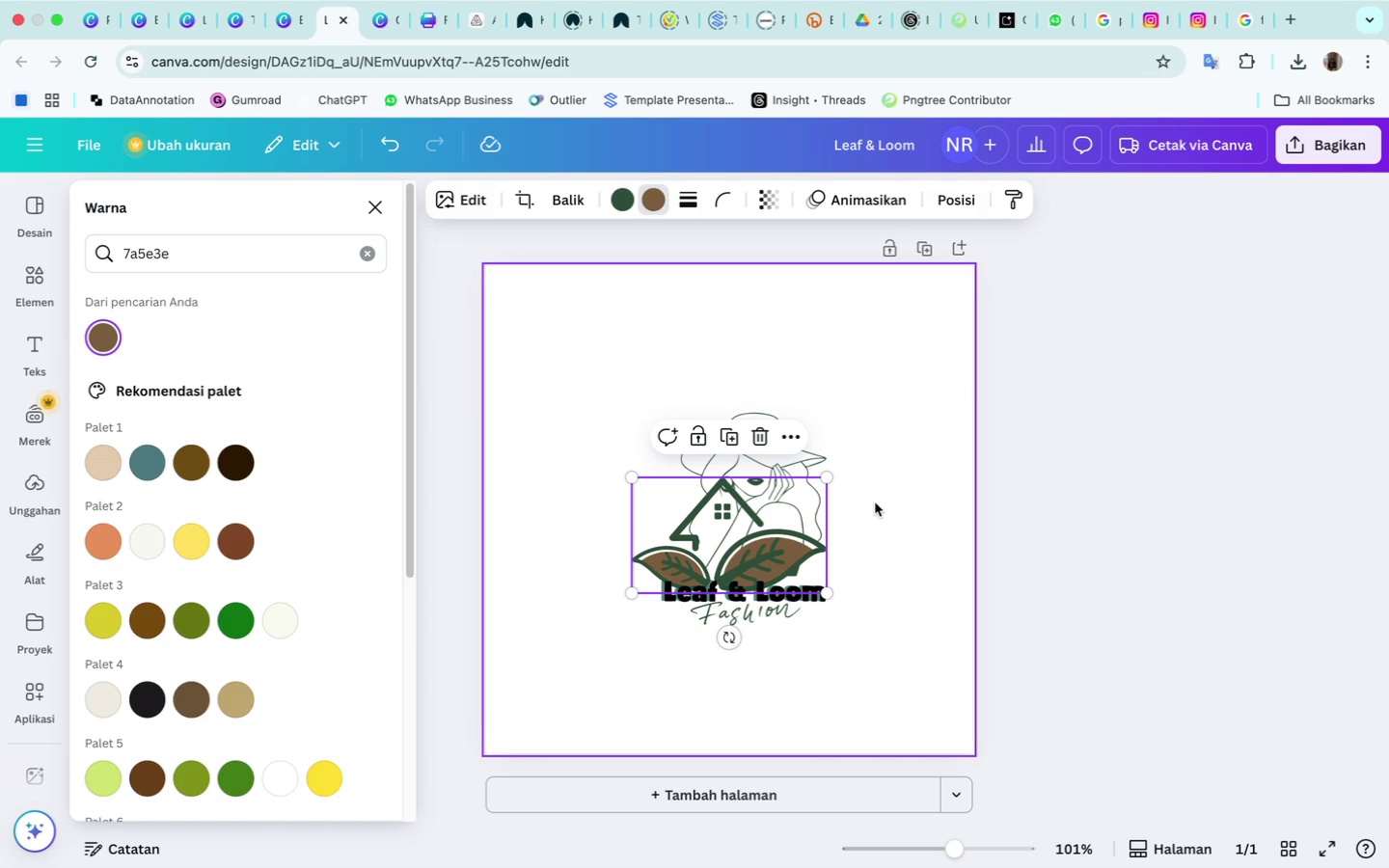 
left_click([885, 514])
 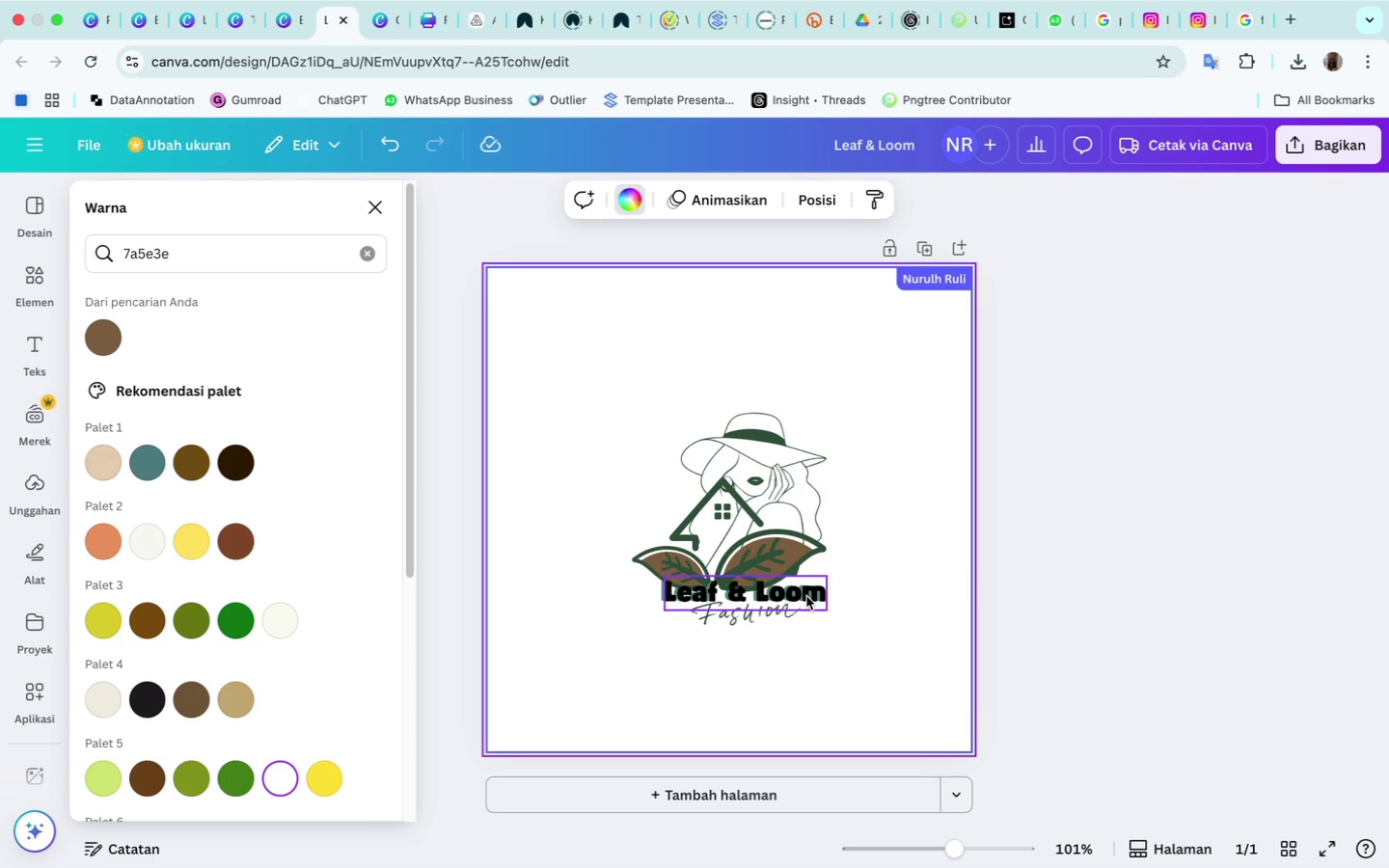 
left_click([806, 596])
 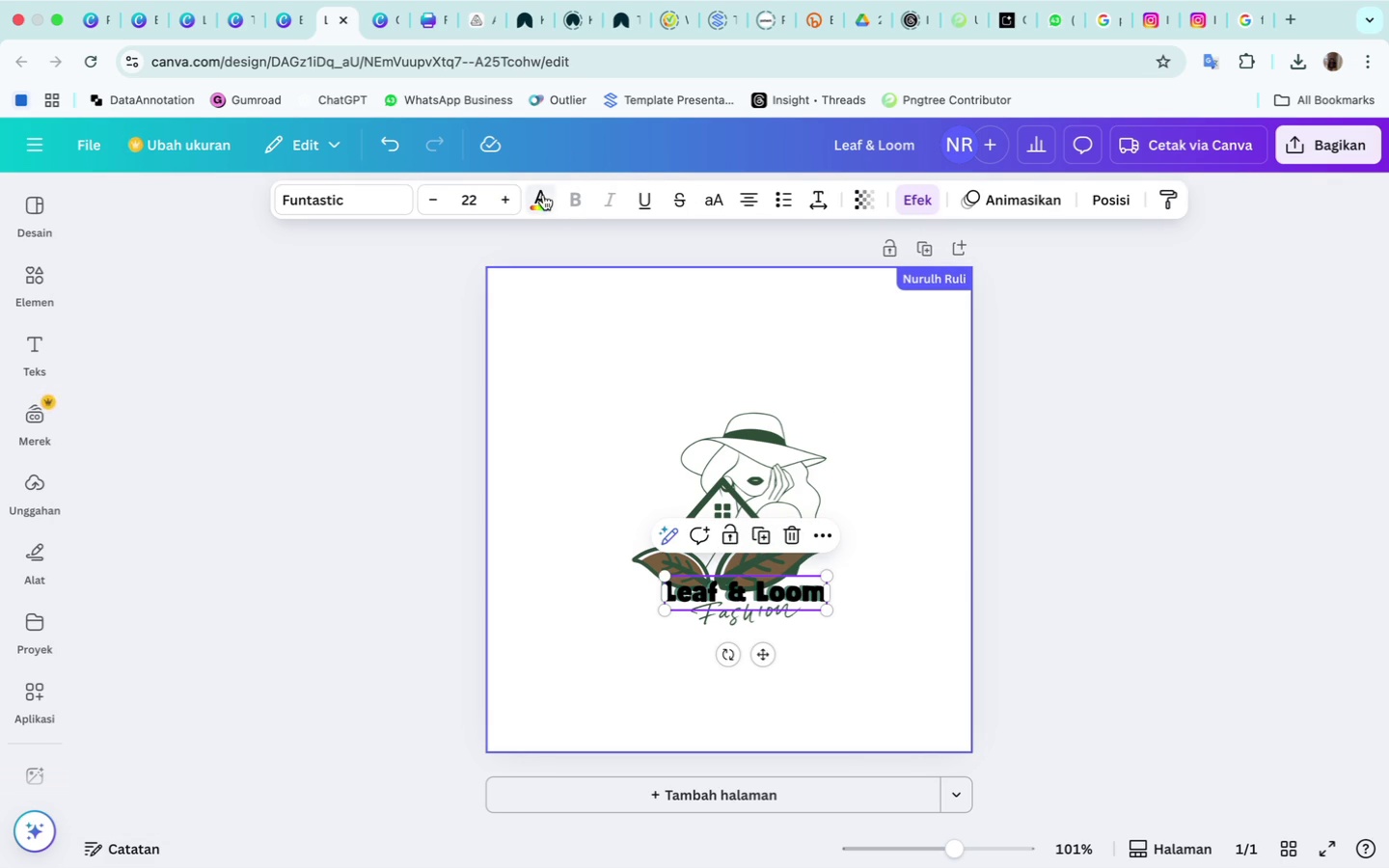 
left_click([543, 197])
 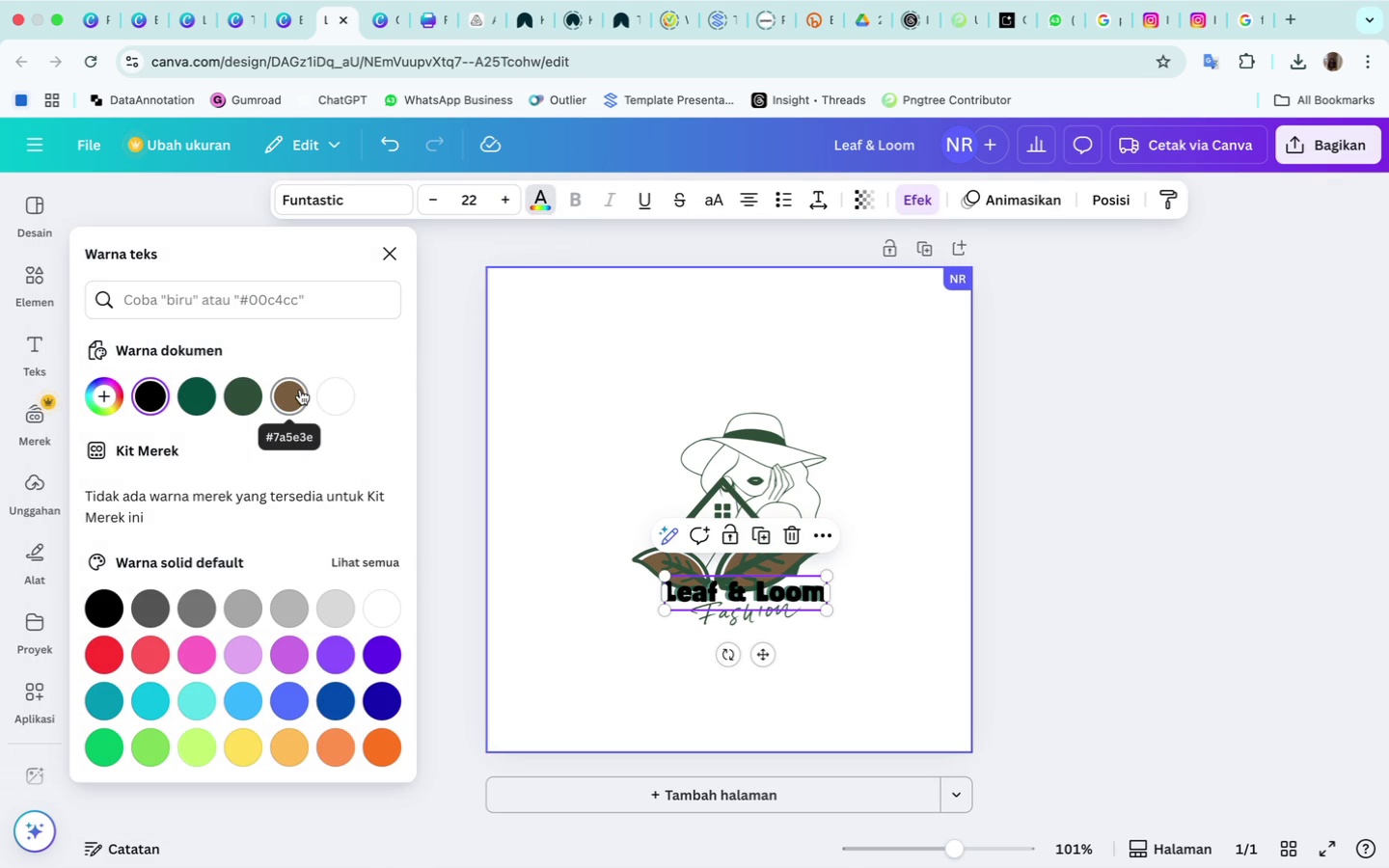 
wait(5.56)
 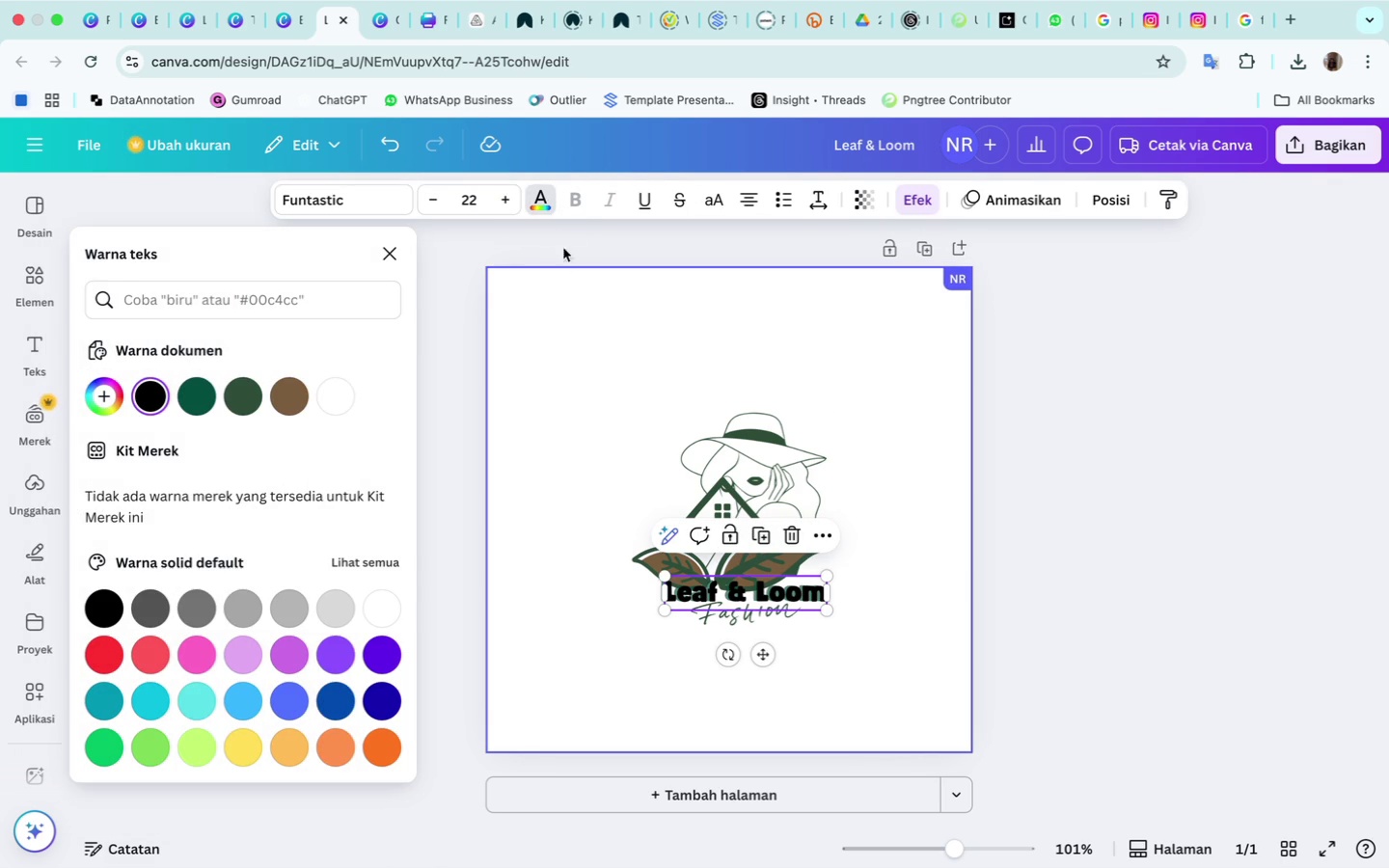 
left_click([300, 390])
 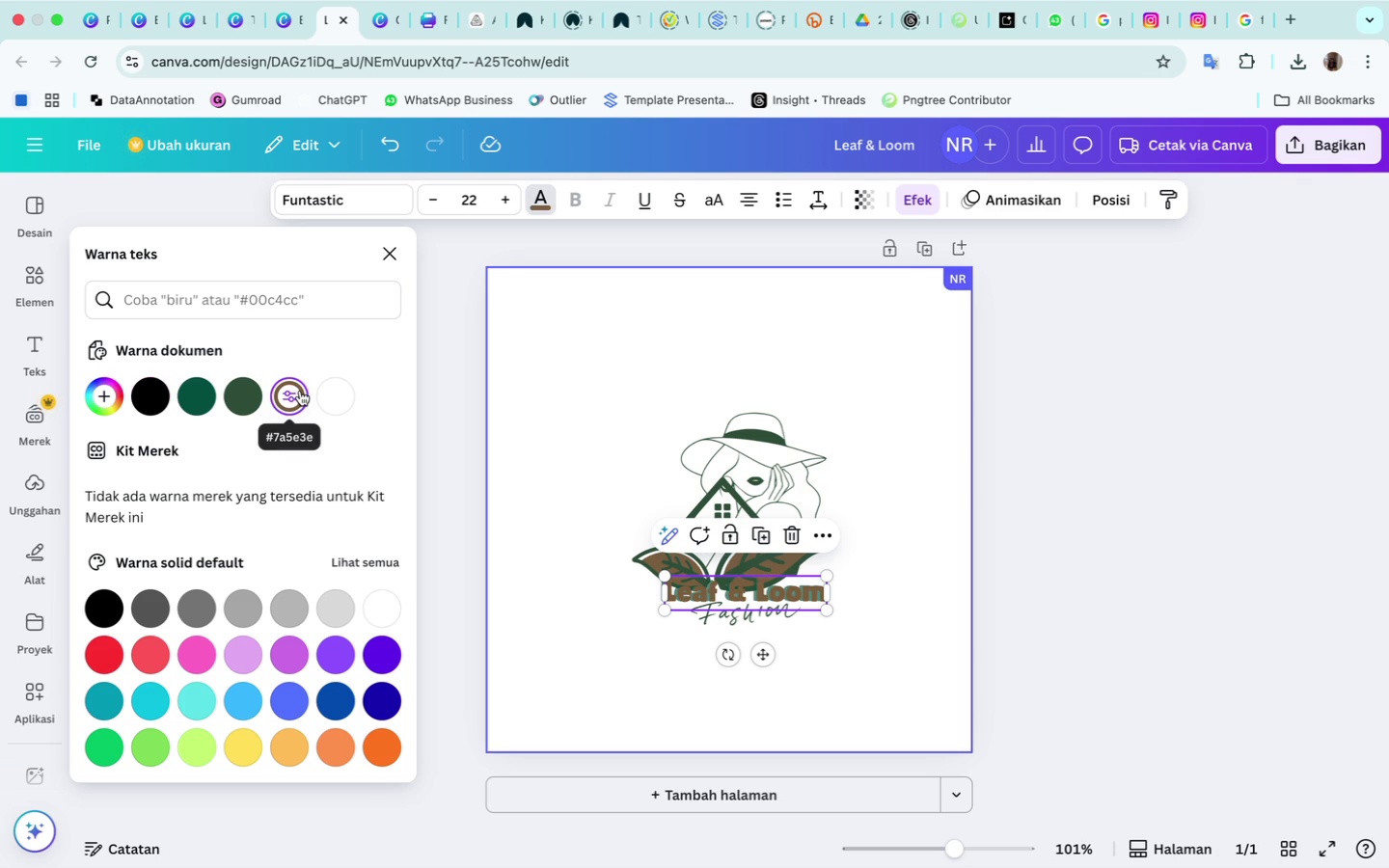 
wait(11.88)
 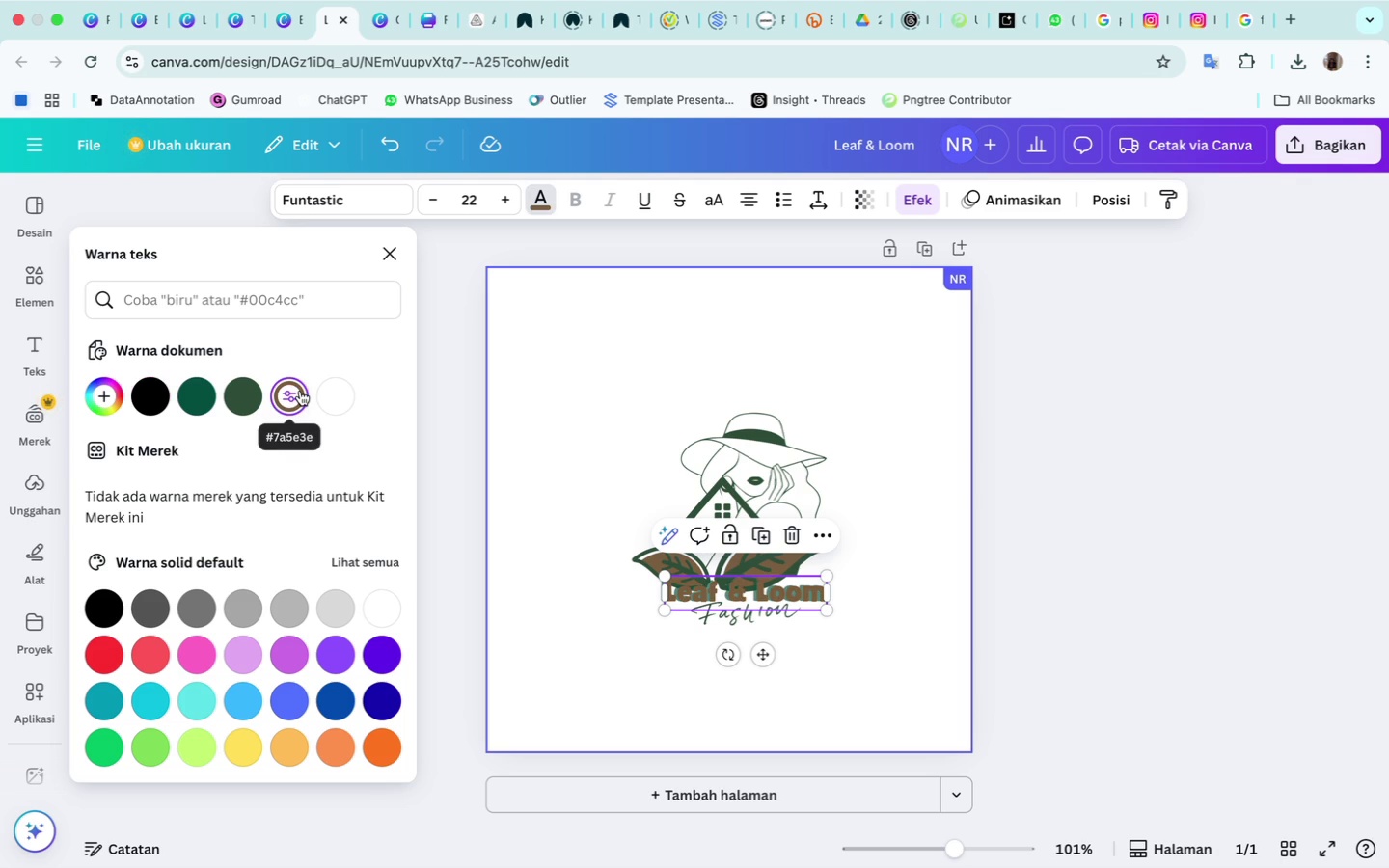 
left_click([918, 199])